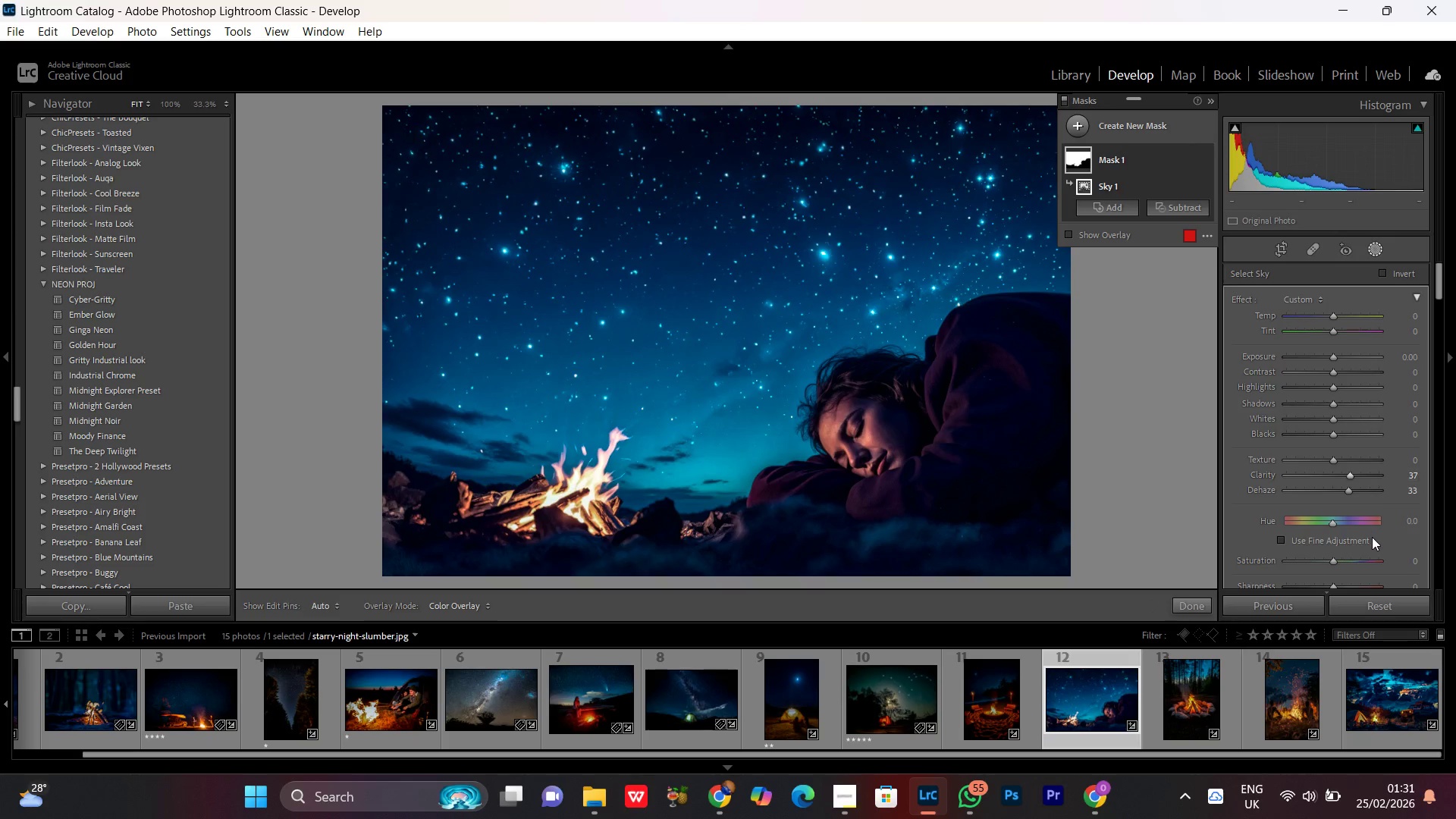 
scroll: coordinate [1370, 538], scroll_direction: down, amount: 1.0
 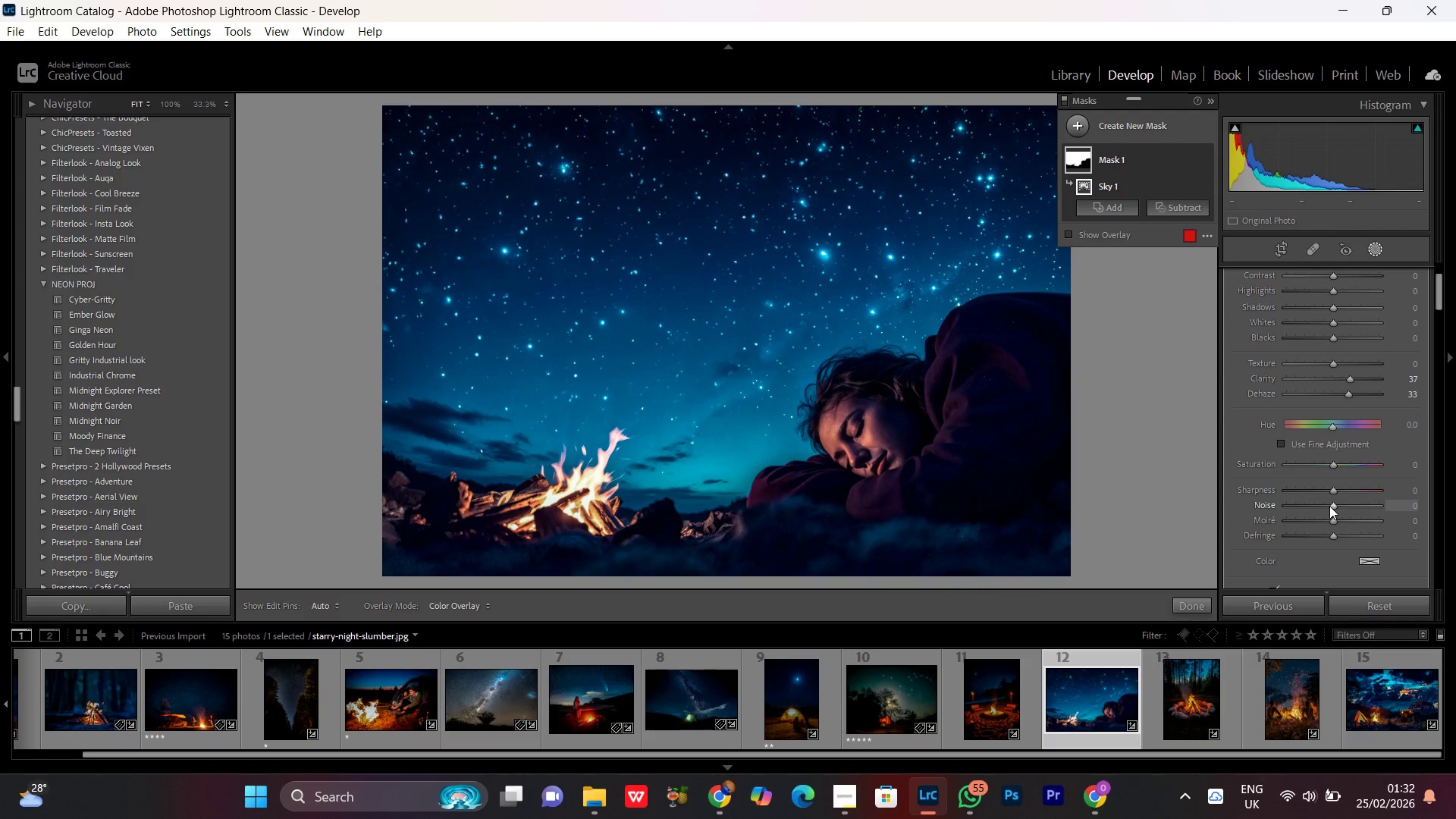 
left_click_drag(start_coordinate=[1329, 506], to_coordinate=[1341, 506])
 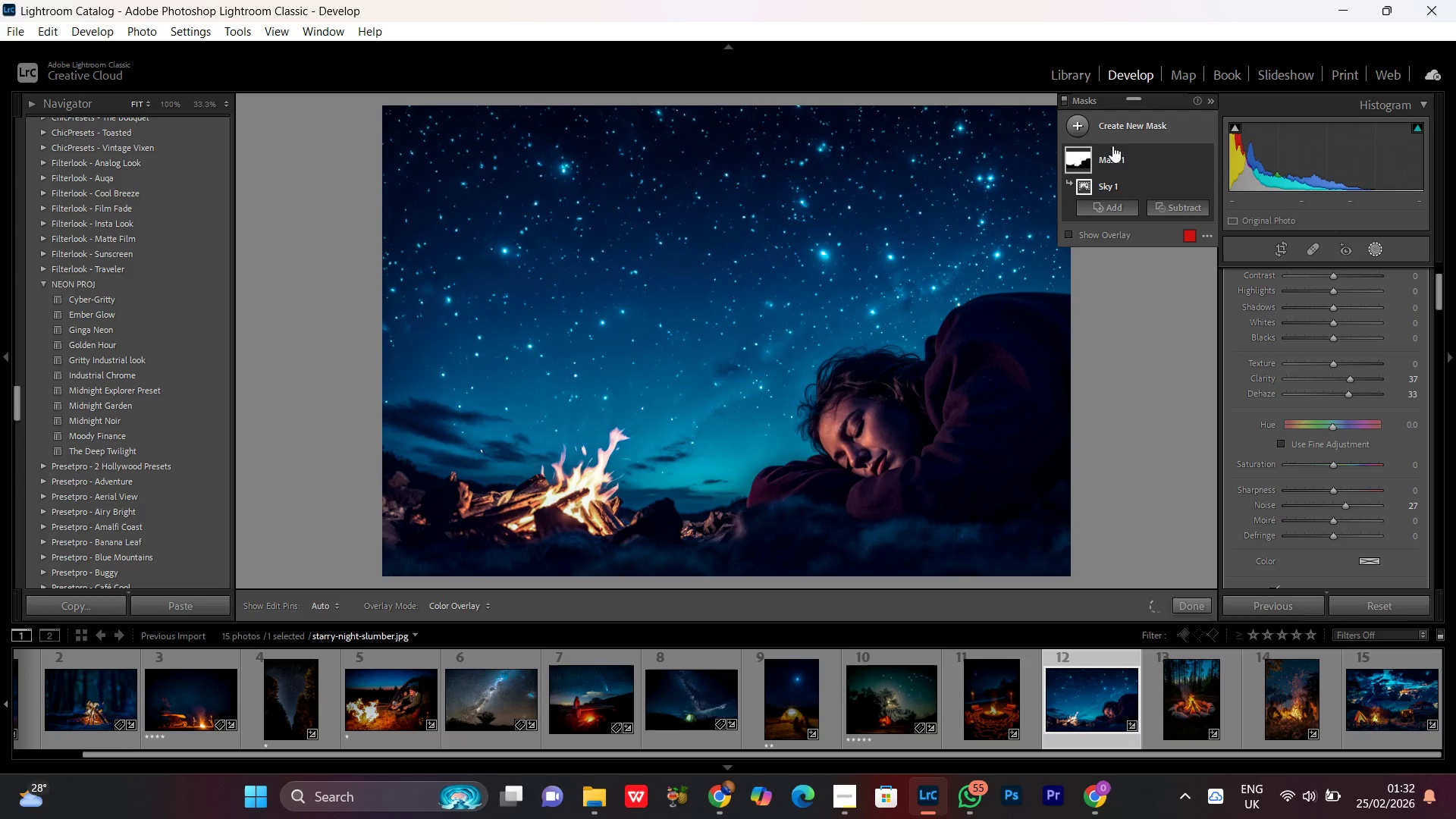 
left_click([1128, 127])
 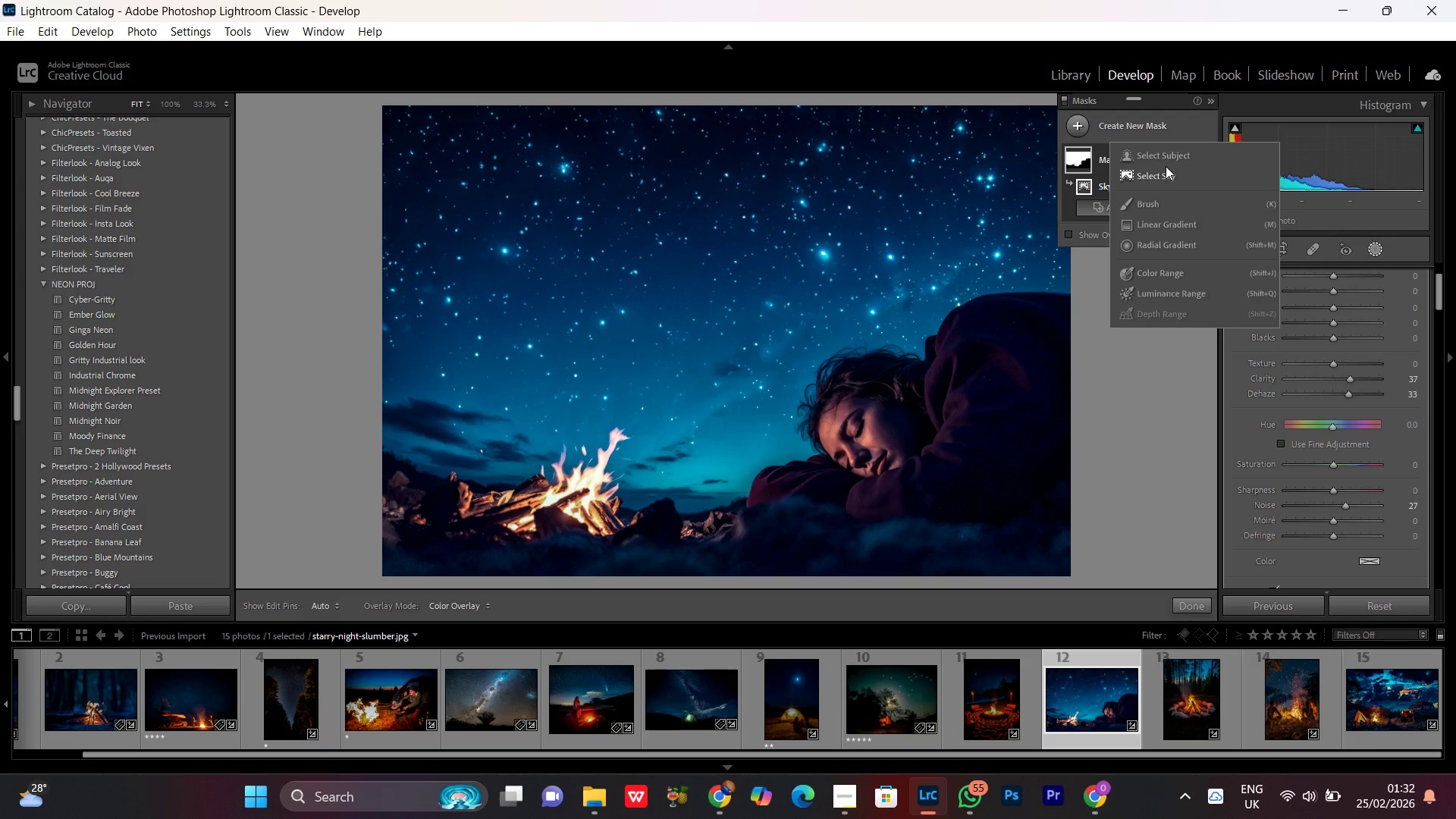 
left_click([1145, 174])
 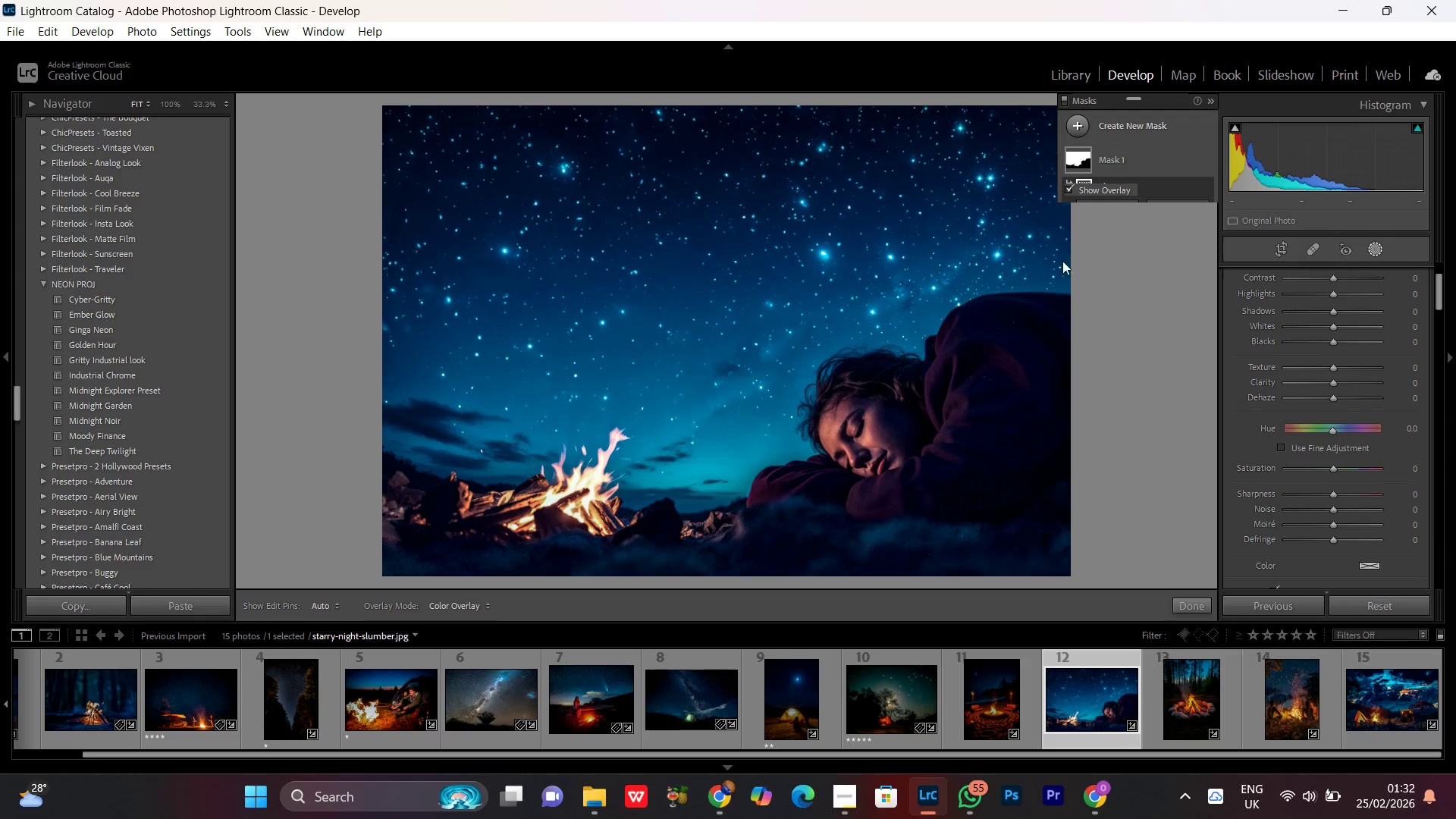 
mouse_move([1009, 292])
 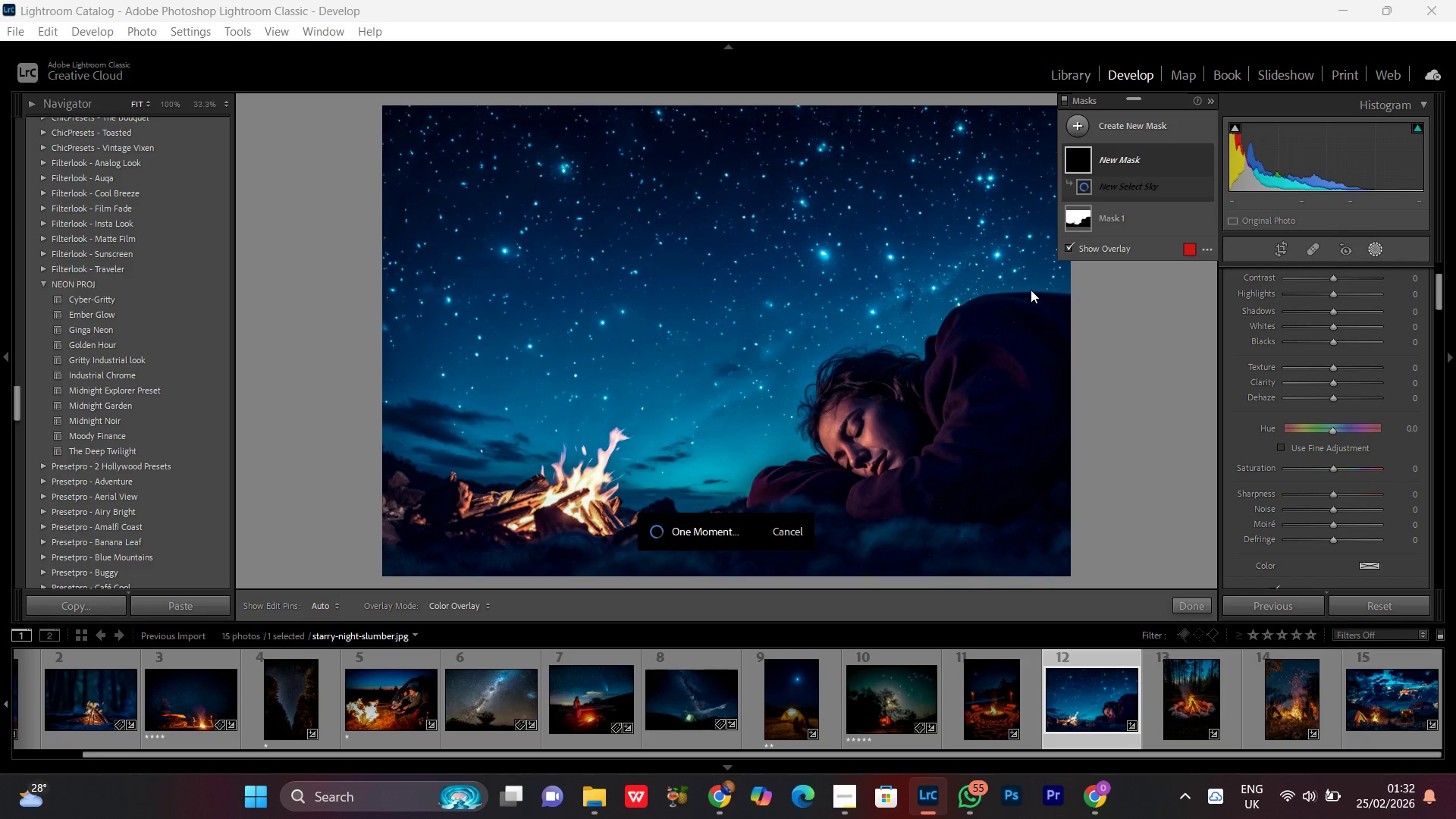 
wait(9.16)
 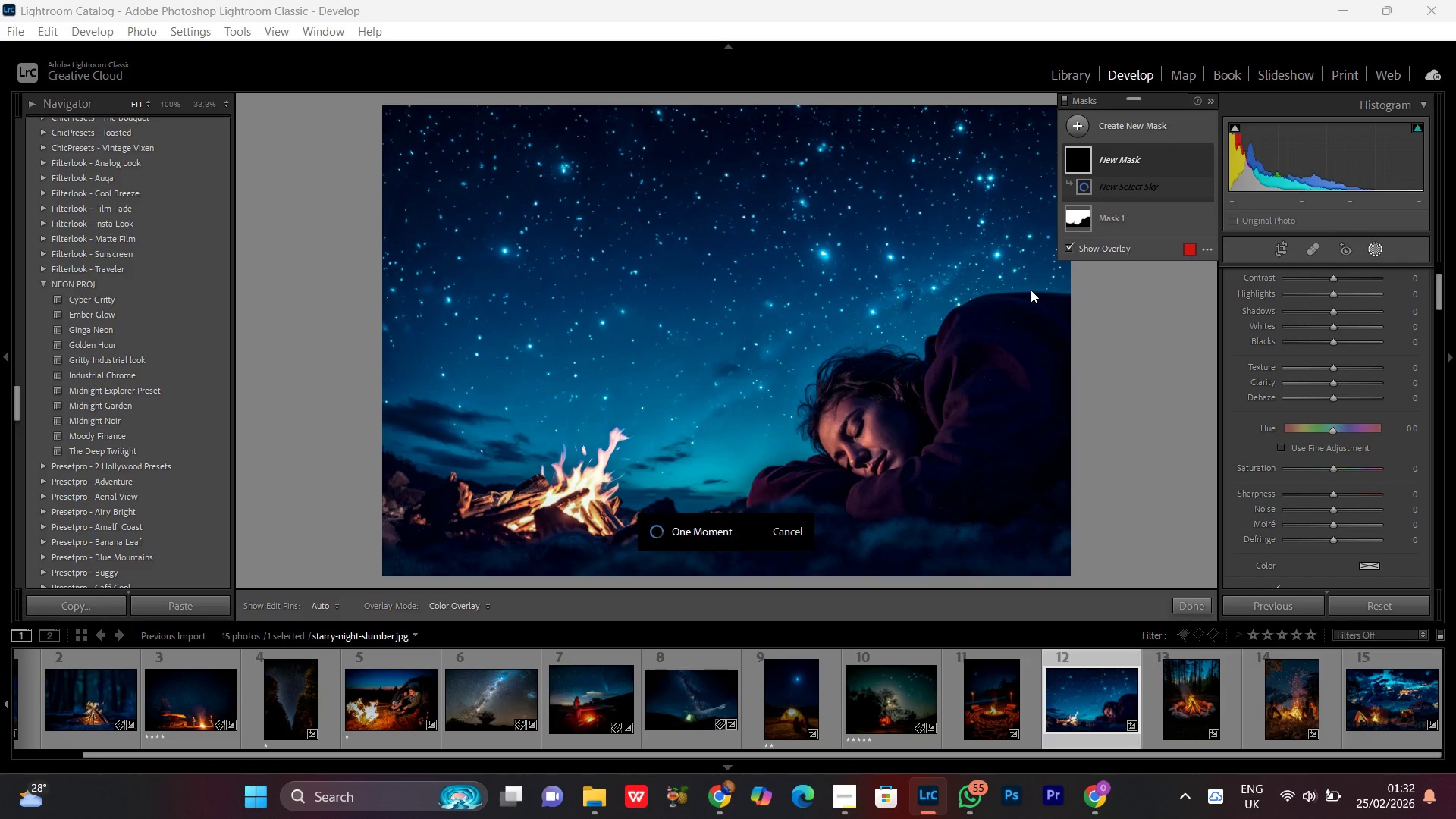 
scroll: coordinate [1386, 339], scroll_direction: up, amount: 5.0
 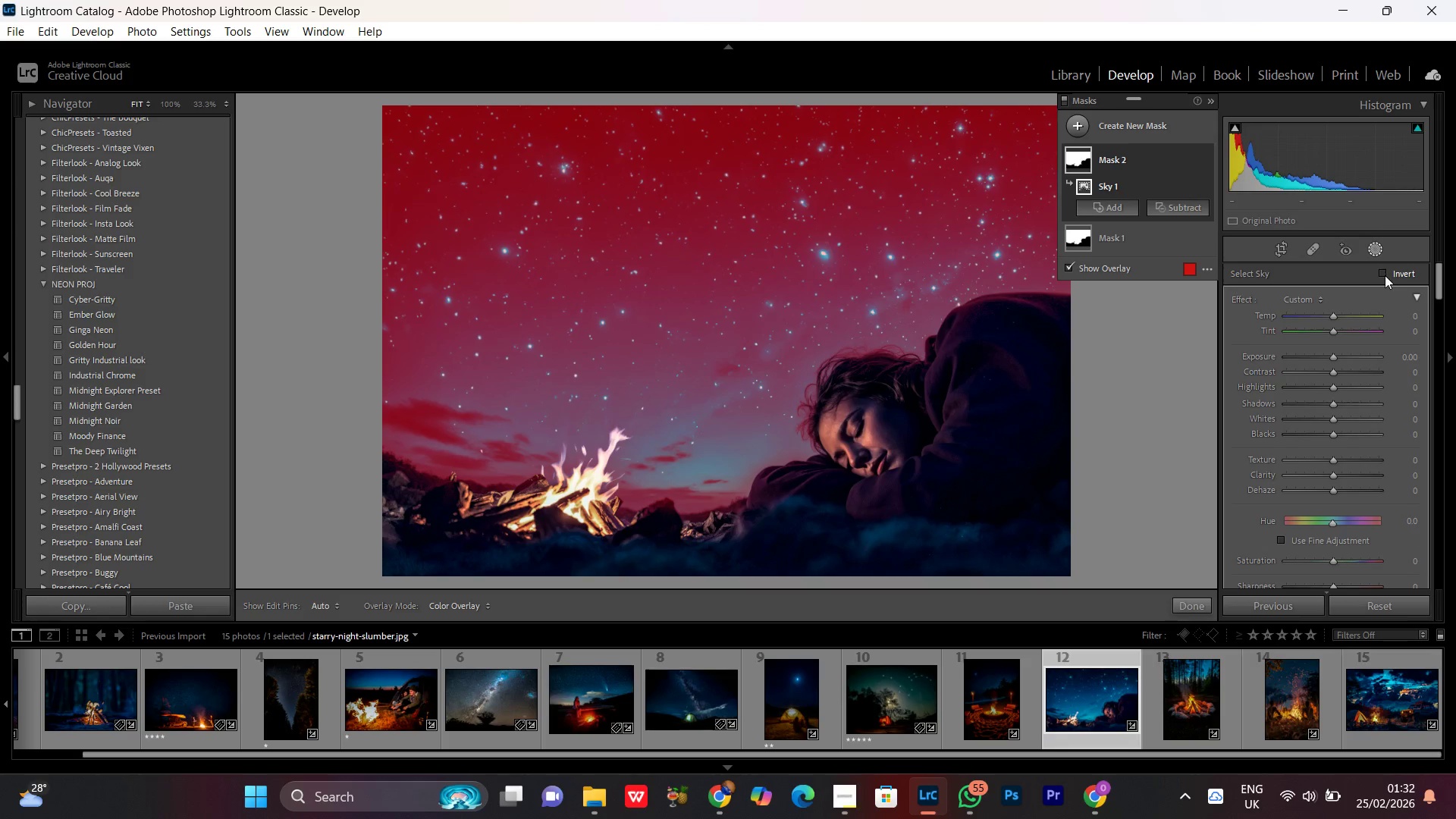 
left_click([1384, 275])
 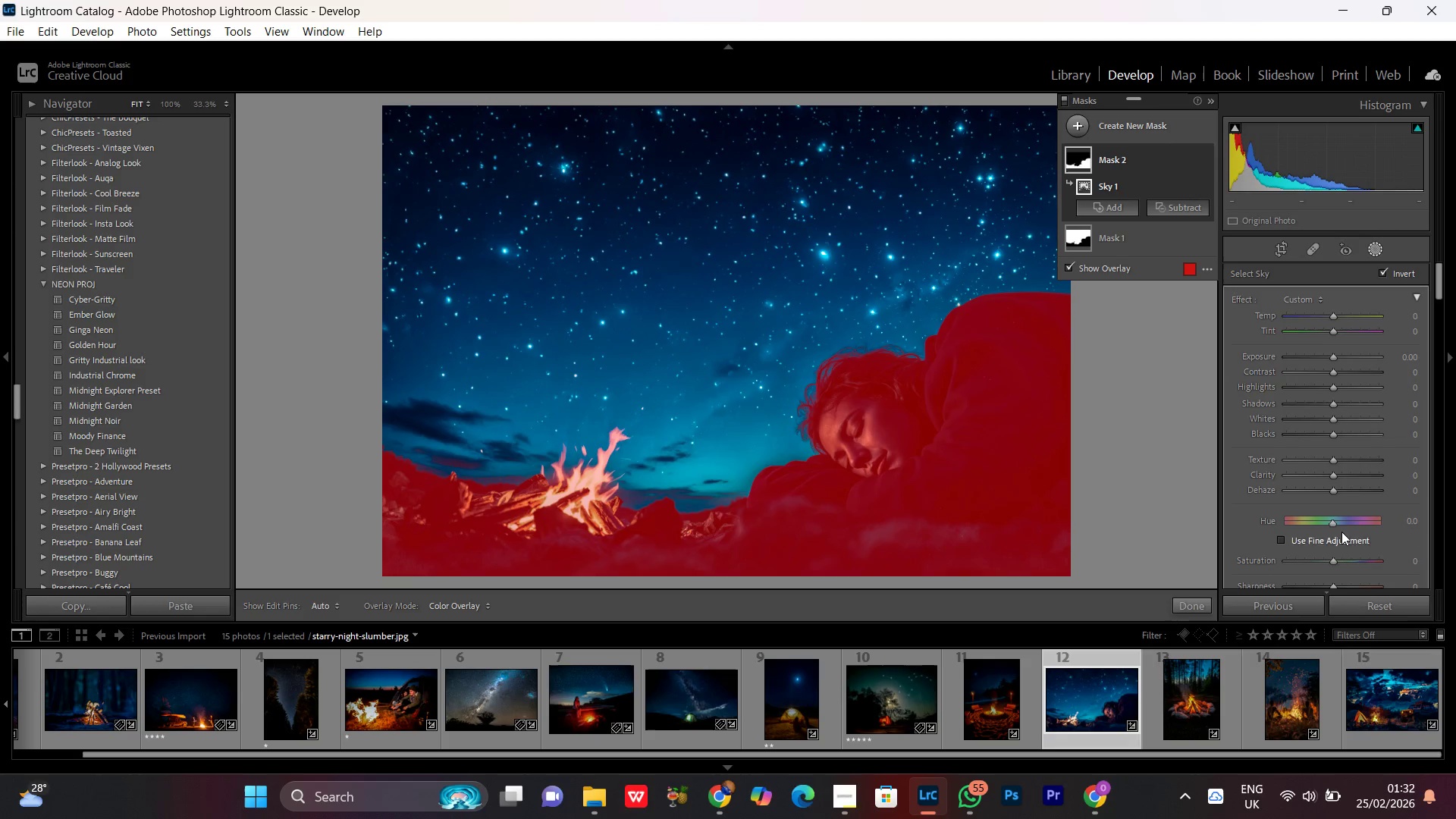 
scroll: coordinate [1357, 495], scroll_direction: down, amount: 1.0
 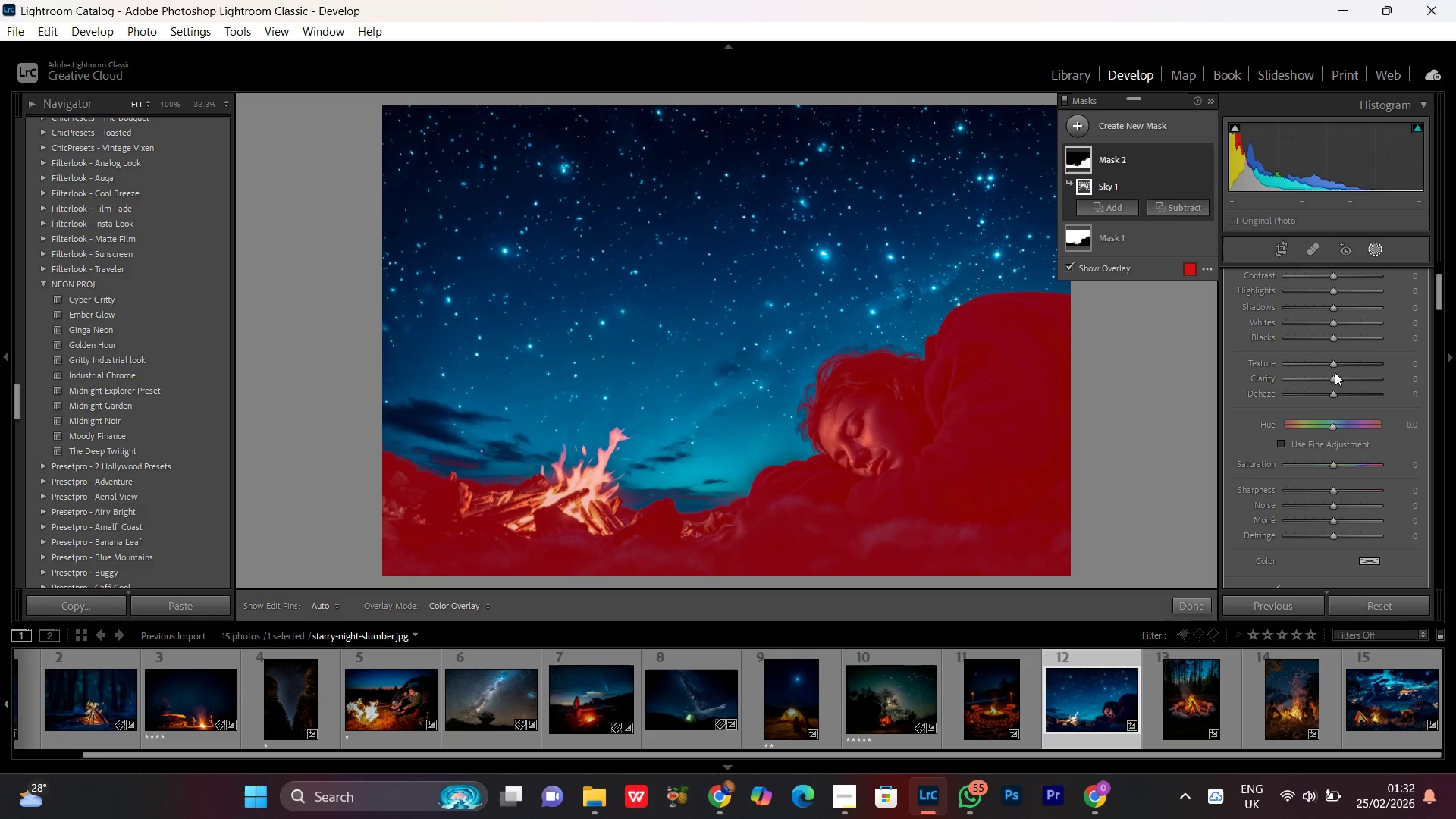 
left_click_drag(start_coordinate=[1334, 364], to_coordinate=[1343, 370])
 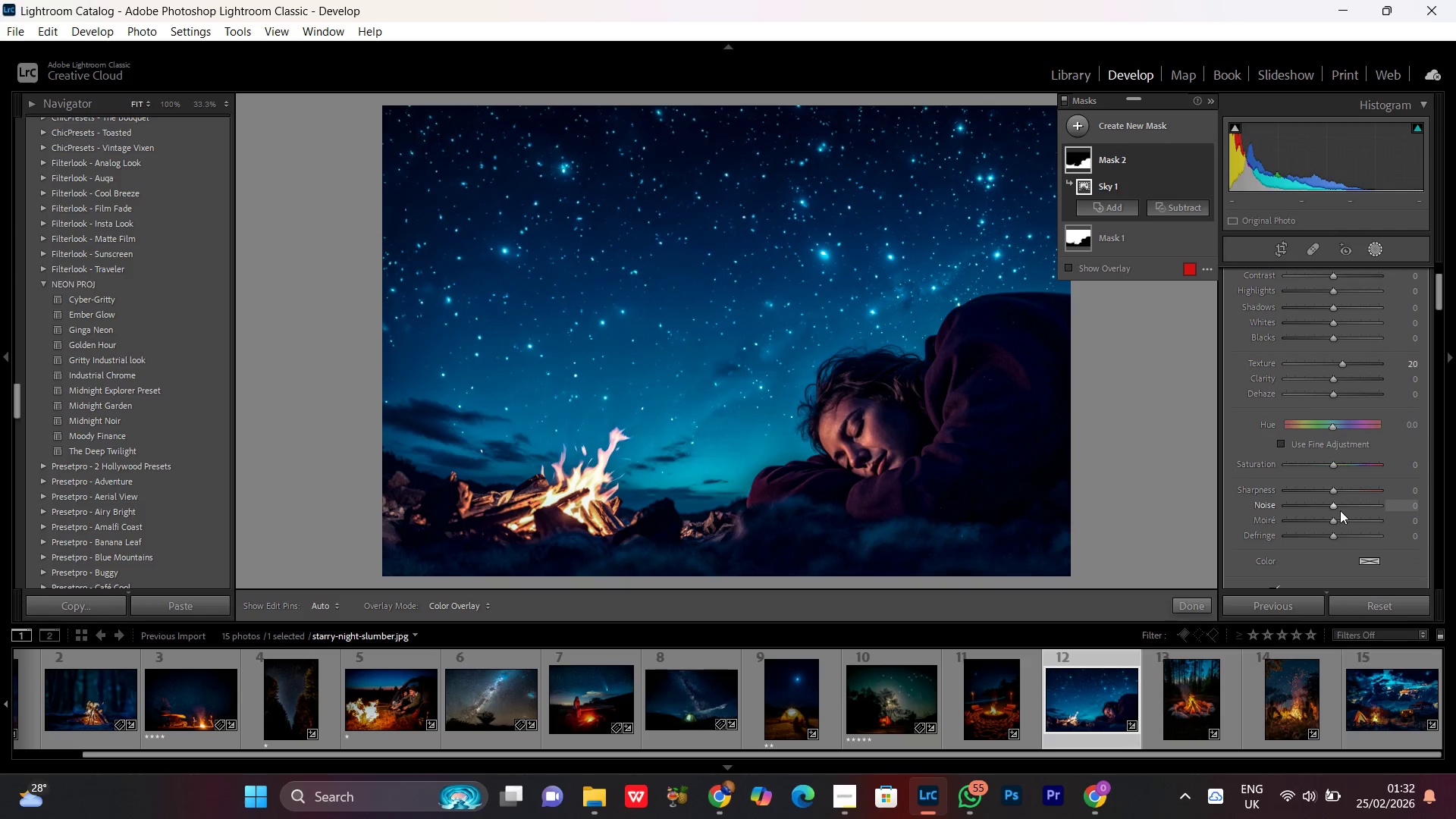 
left_click_drag(start_coordinate=[1327, 509], to_coordinate=[1341, 507])
 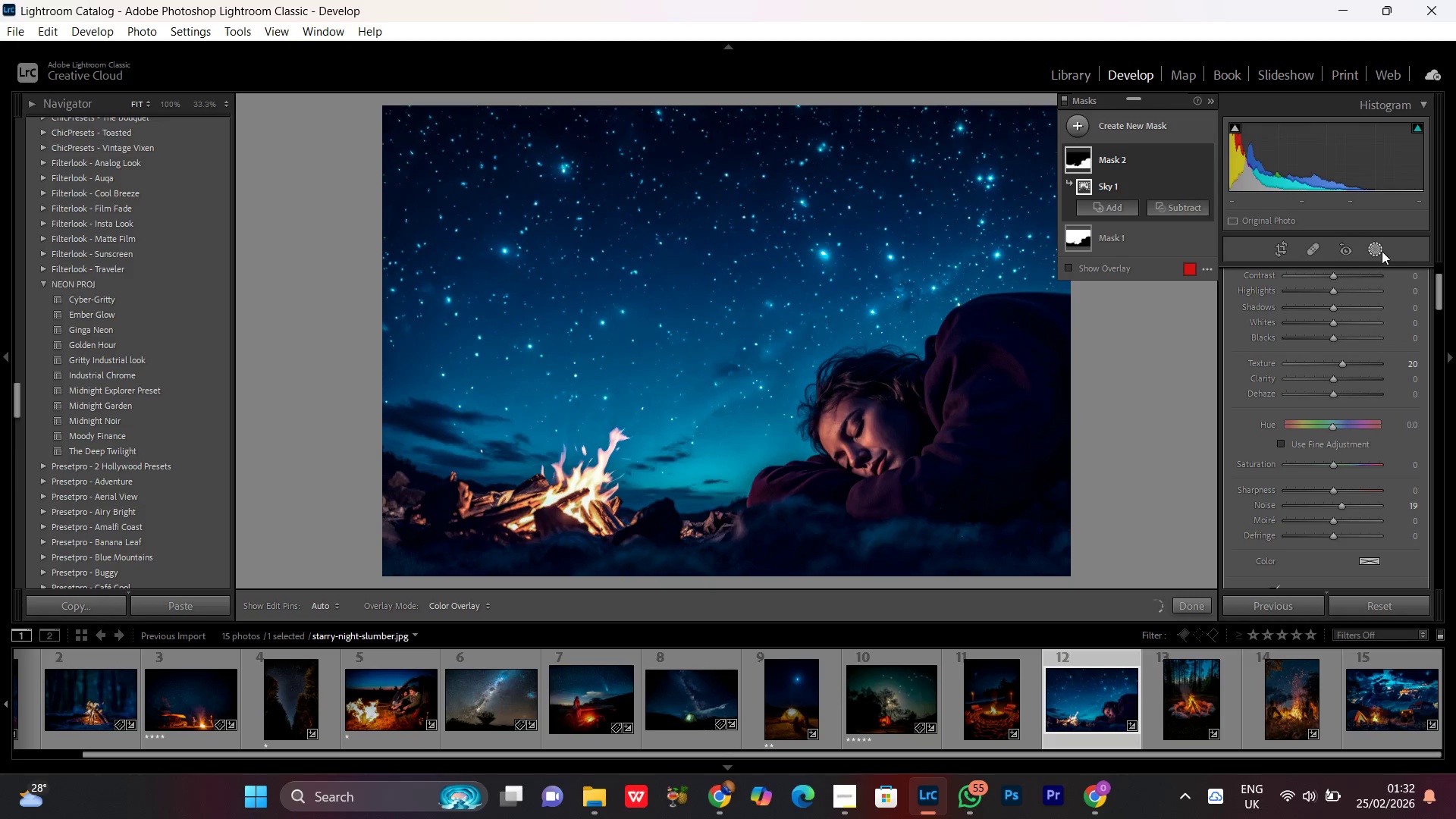 
left_click([1382, 251])
 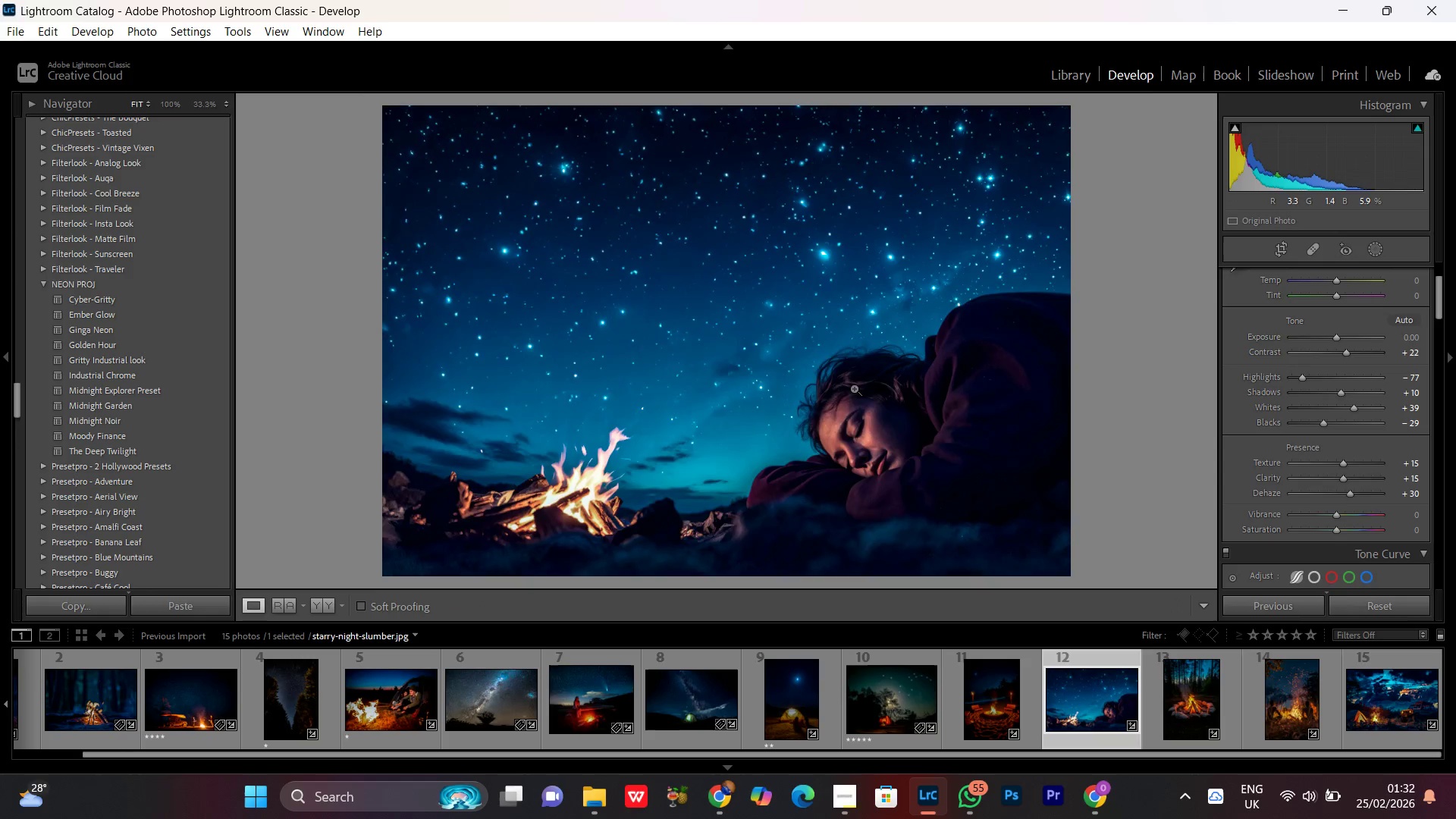 
double_click([854, 388])
 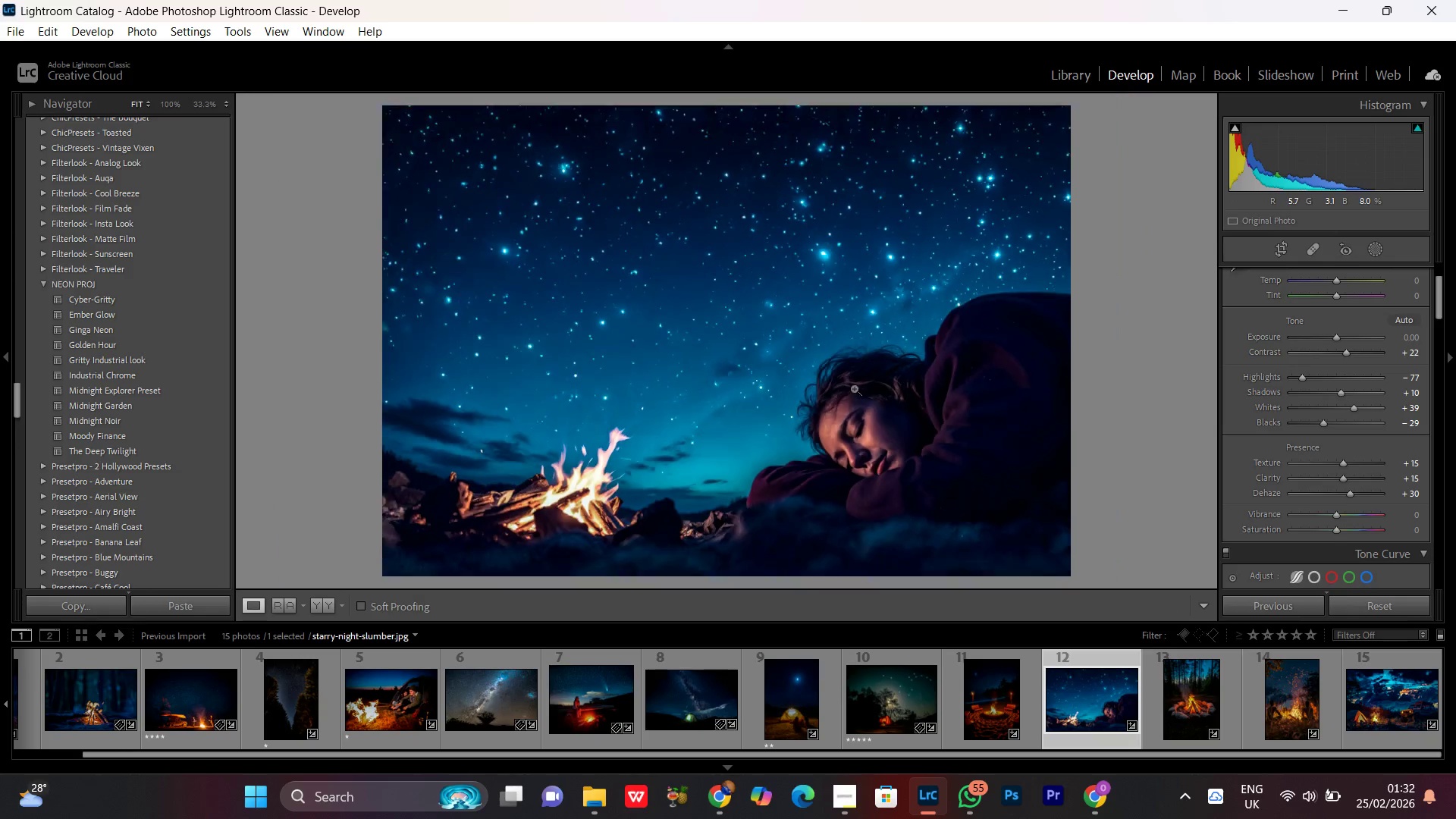 
triple_click([854, 388])
 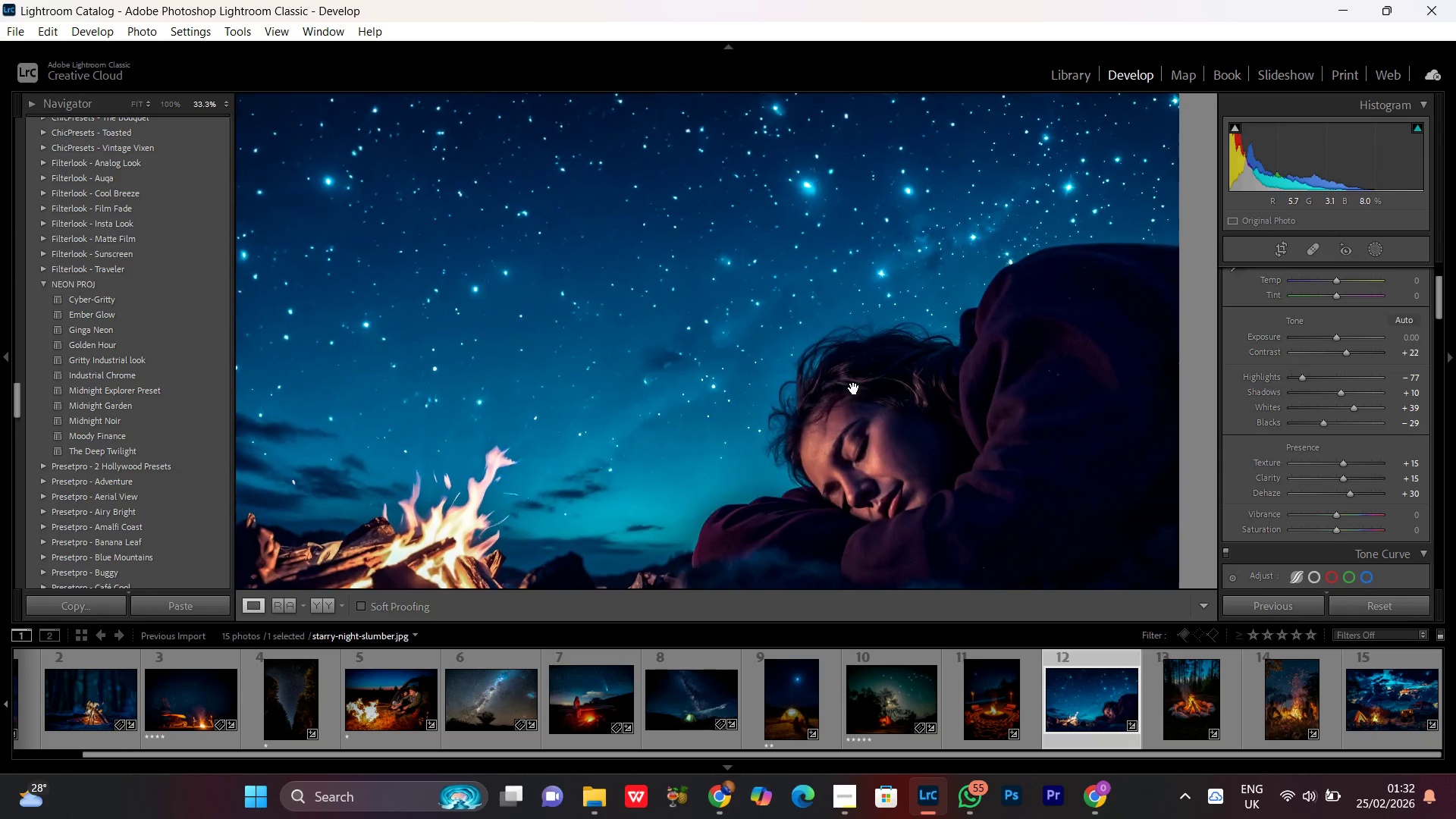 
triple_click([854, 388])
 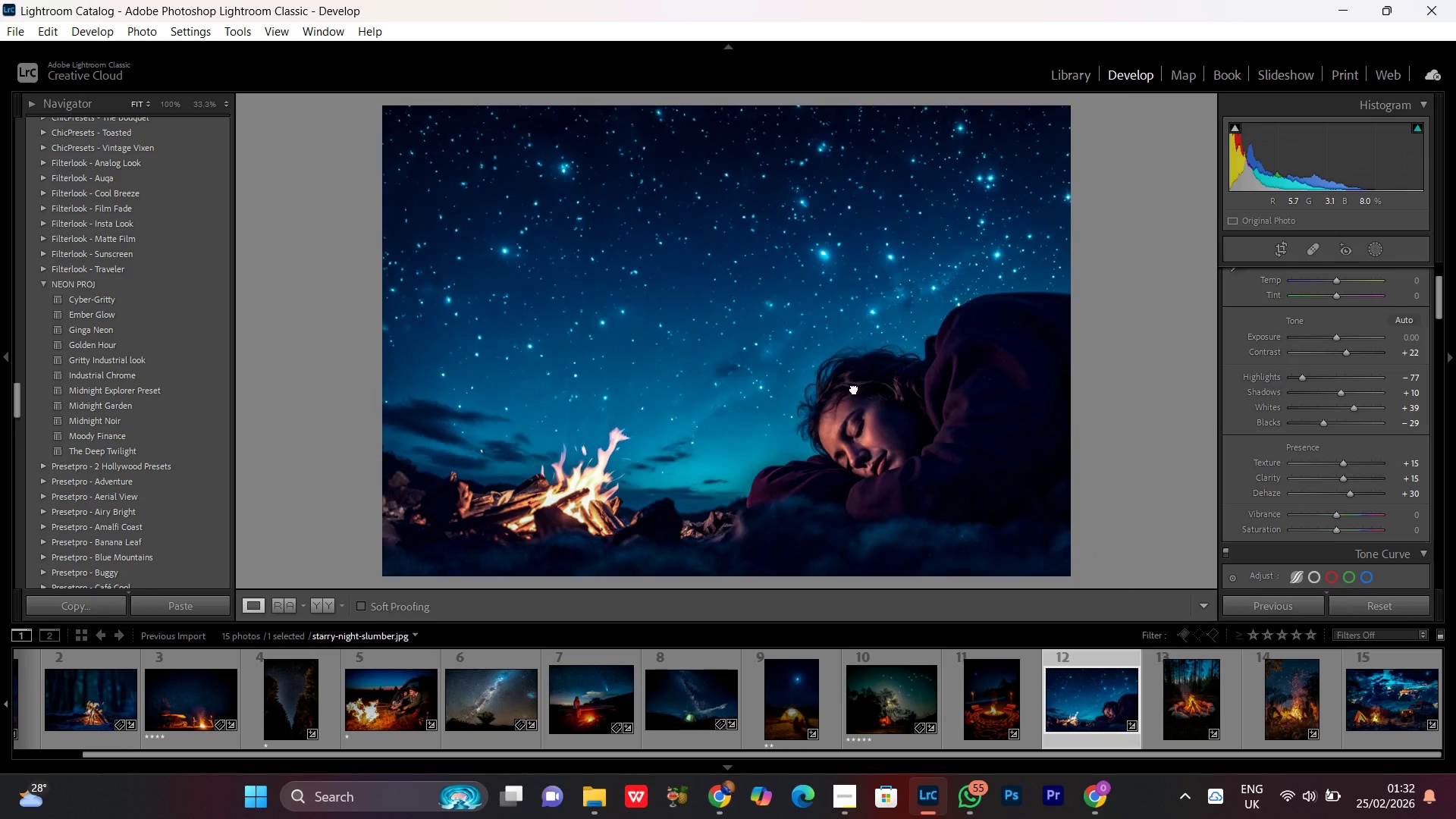 
triple_click([854, 388])
 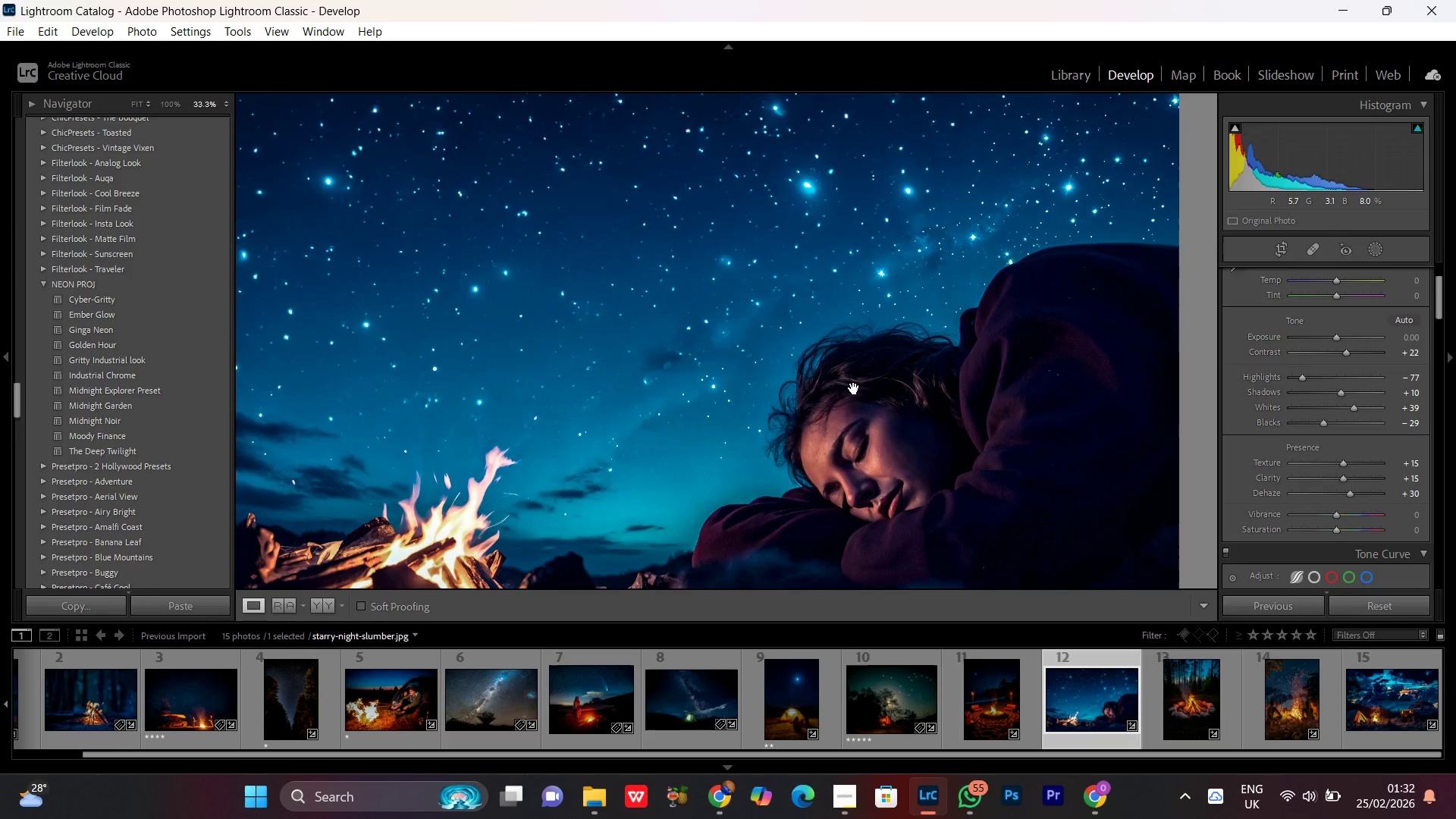 
triple_click([854, 388])
 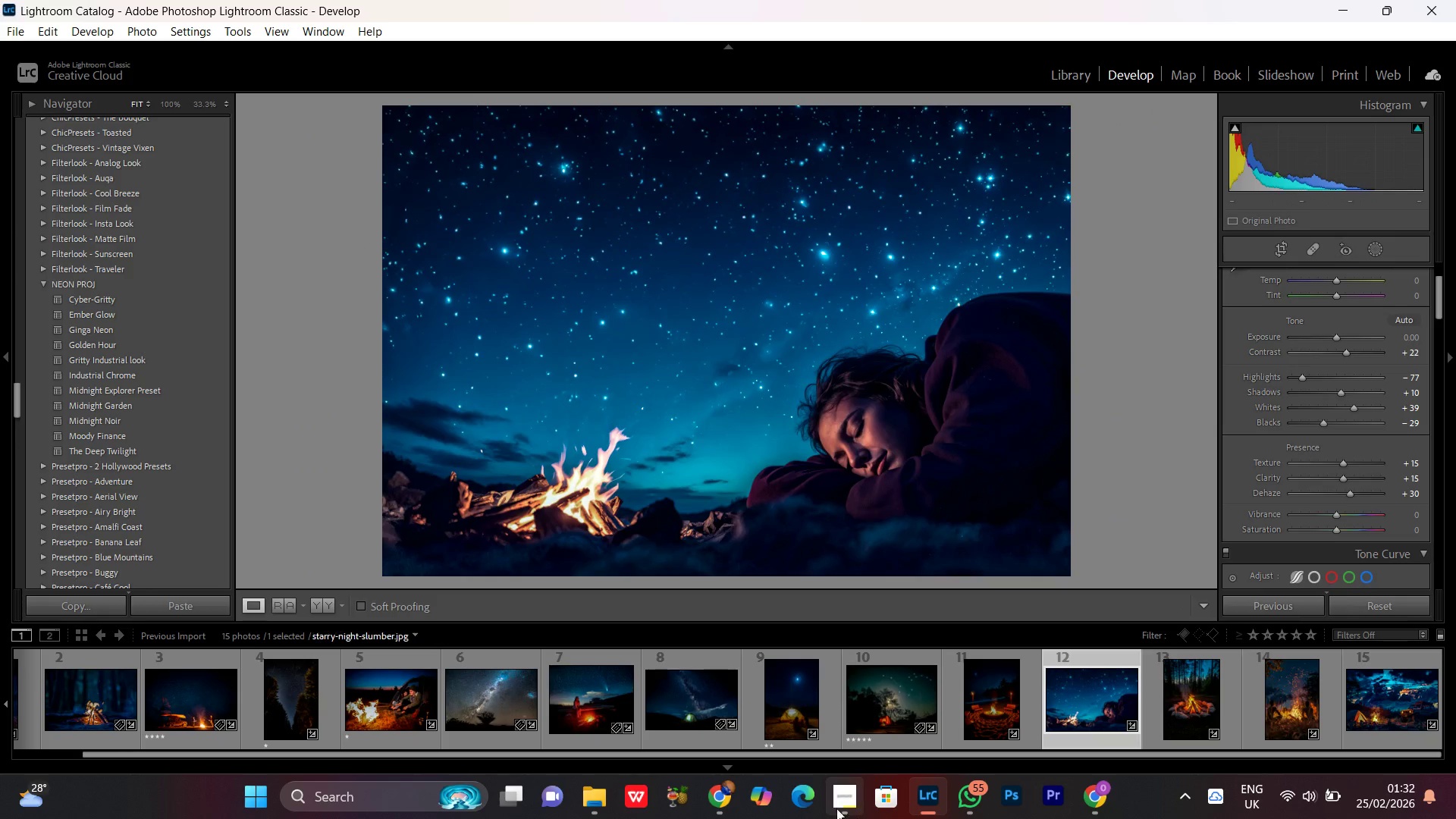 
left_click([838, 800])